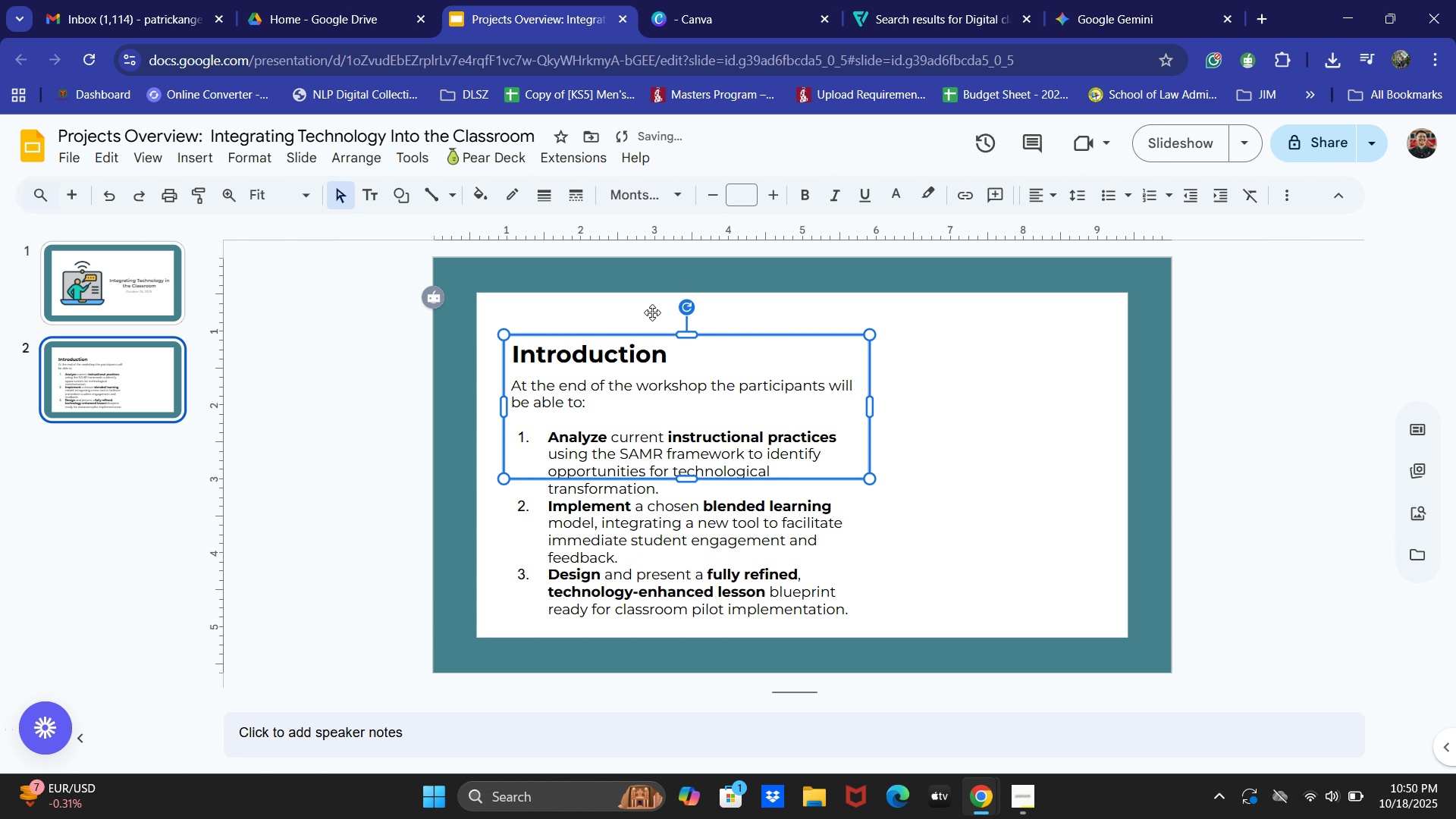 
key(Control+Z)
 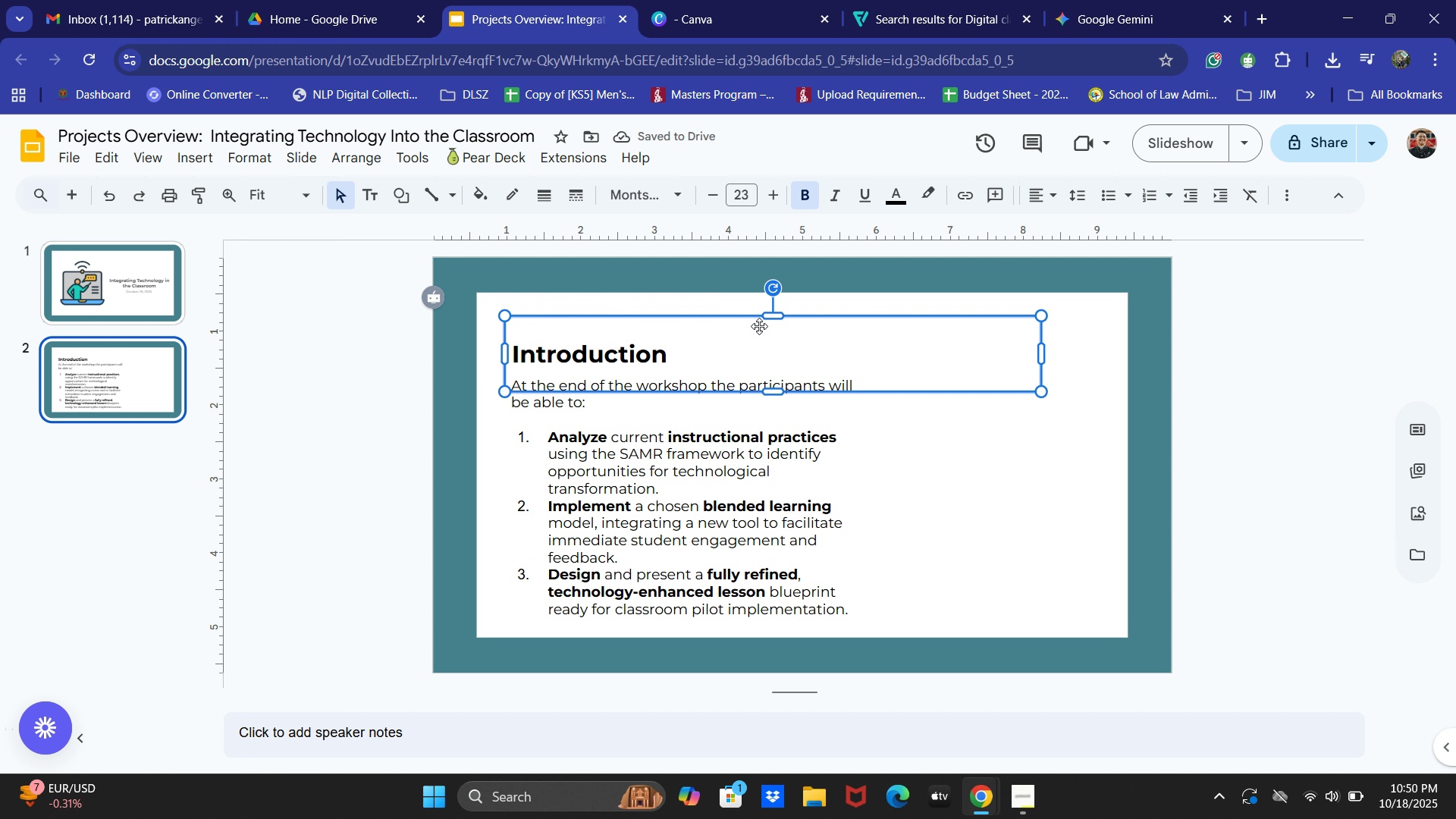 
left_click_drag(start_coordinate=[770, 392], to_coordinate=[770, 372])
 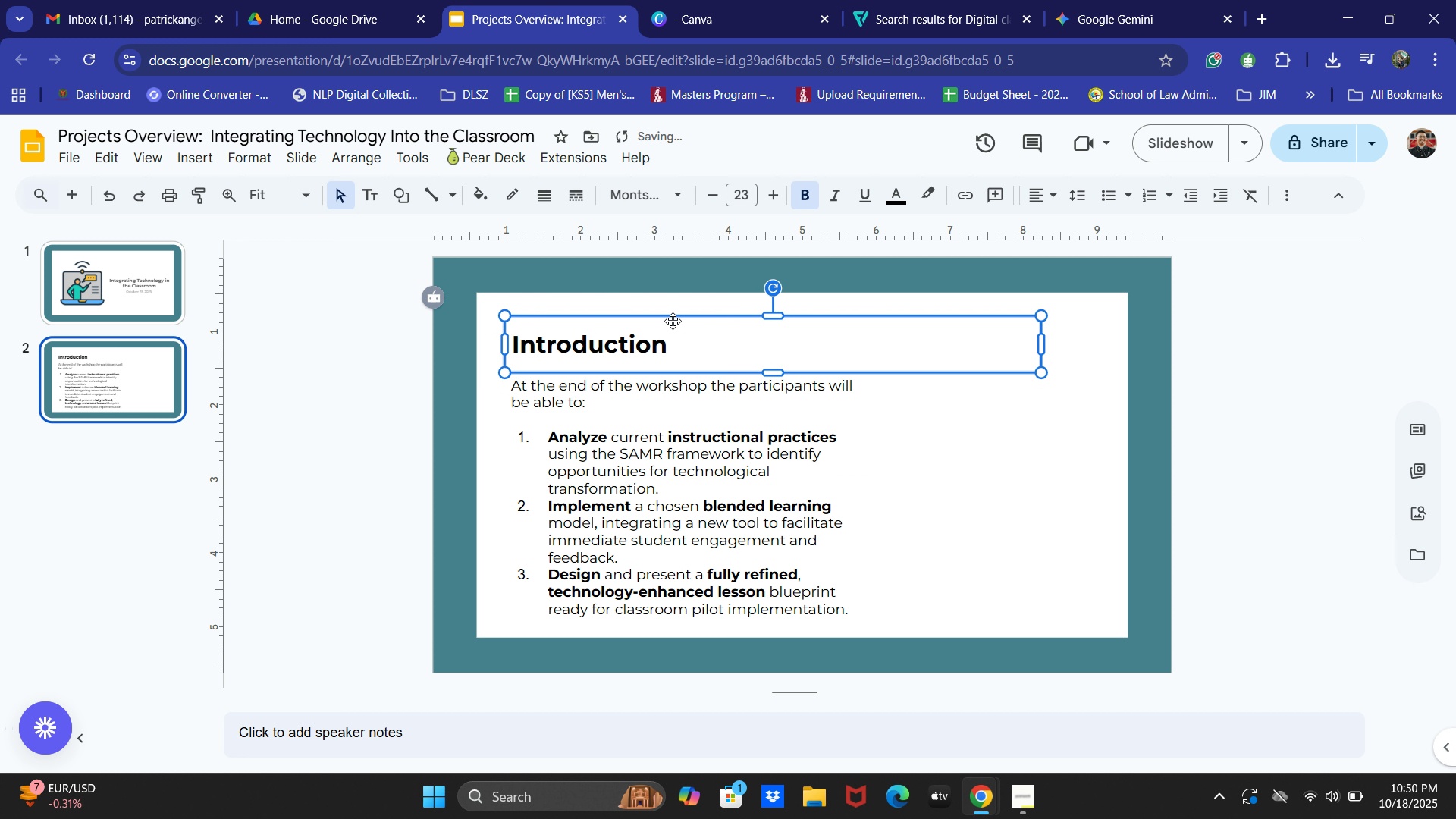 
left_click([673, 321])
 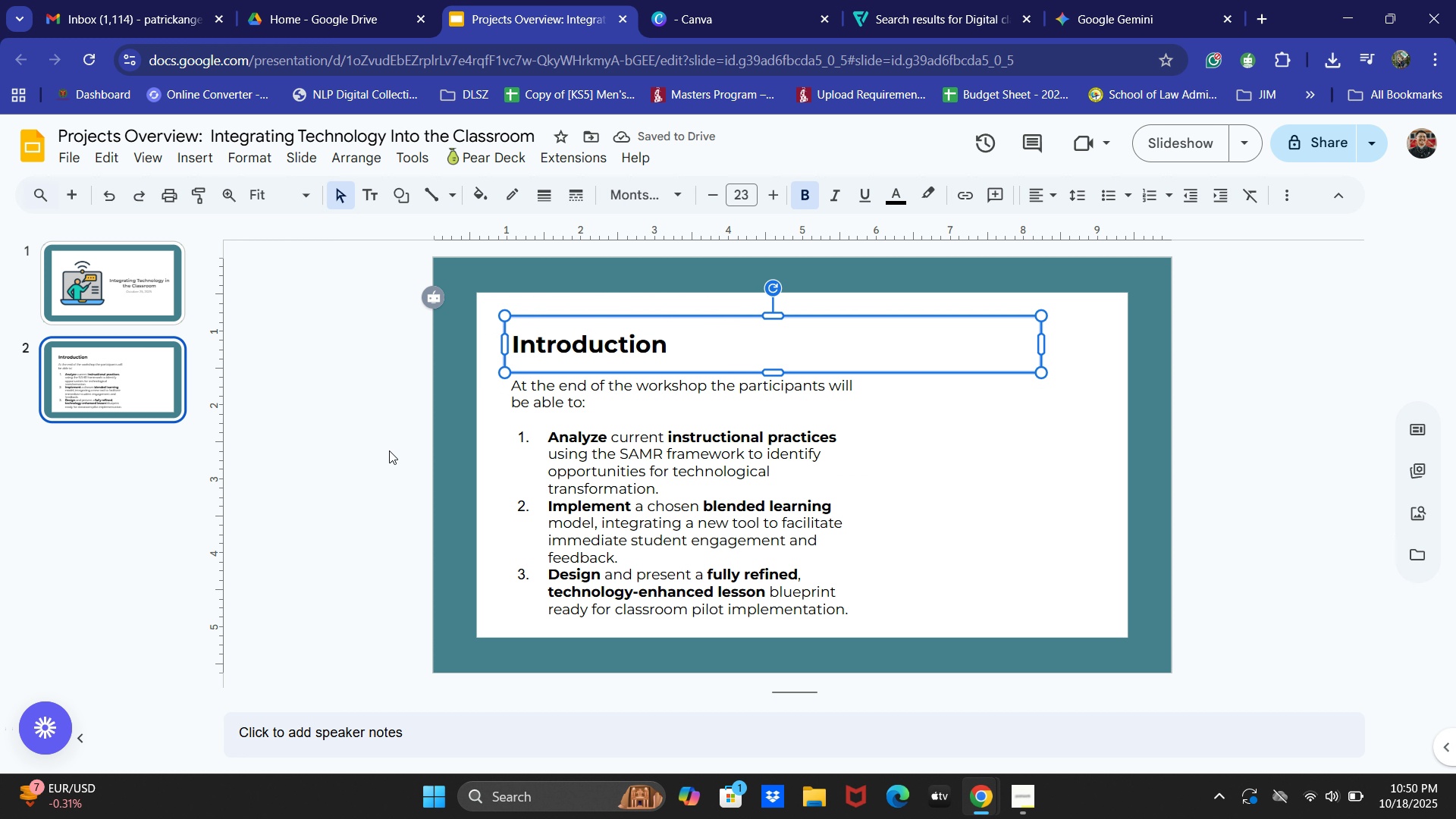 
left_click([363, 466])
 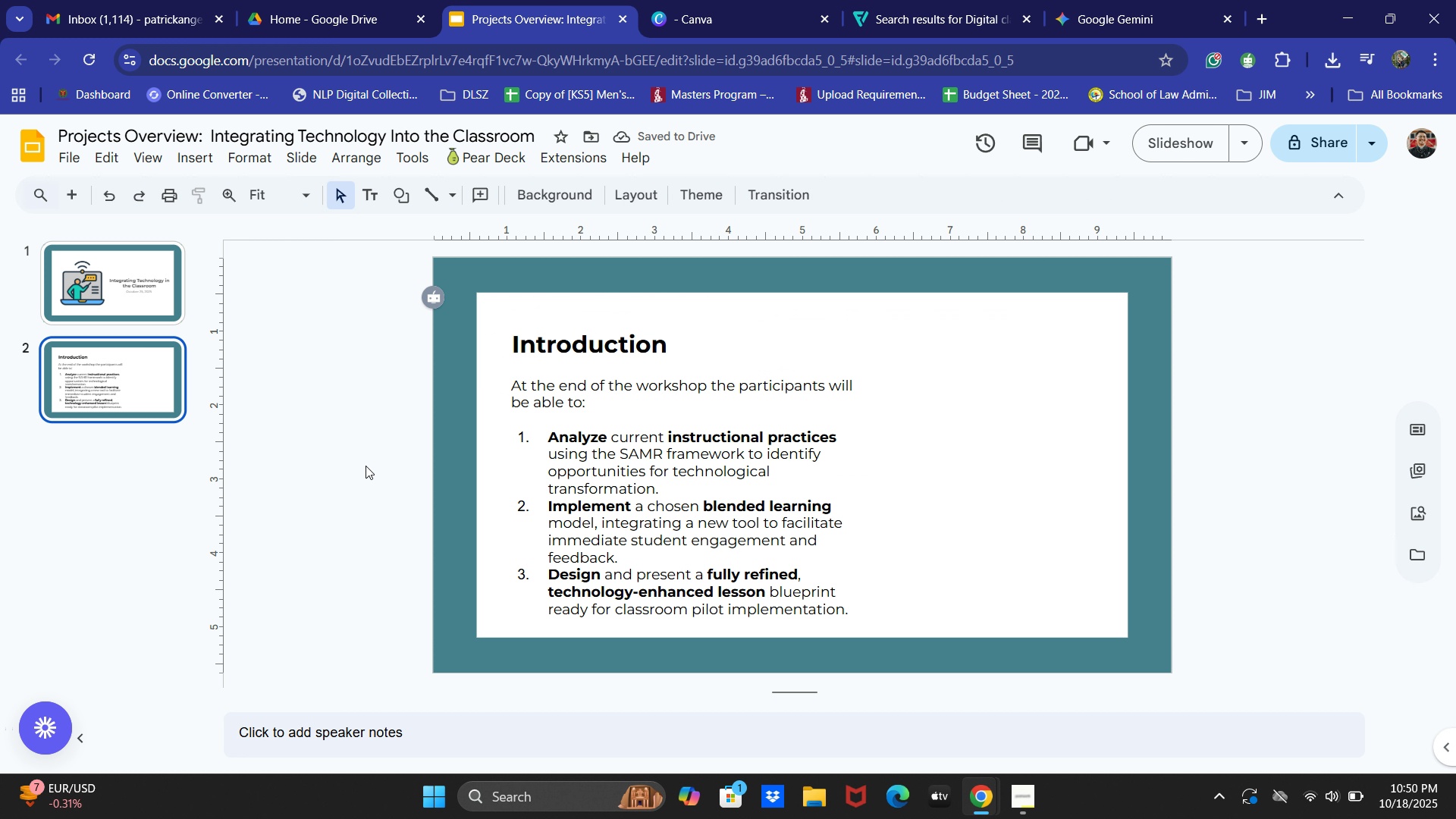 
key(Alt+AltLeft)
 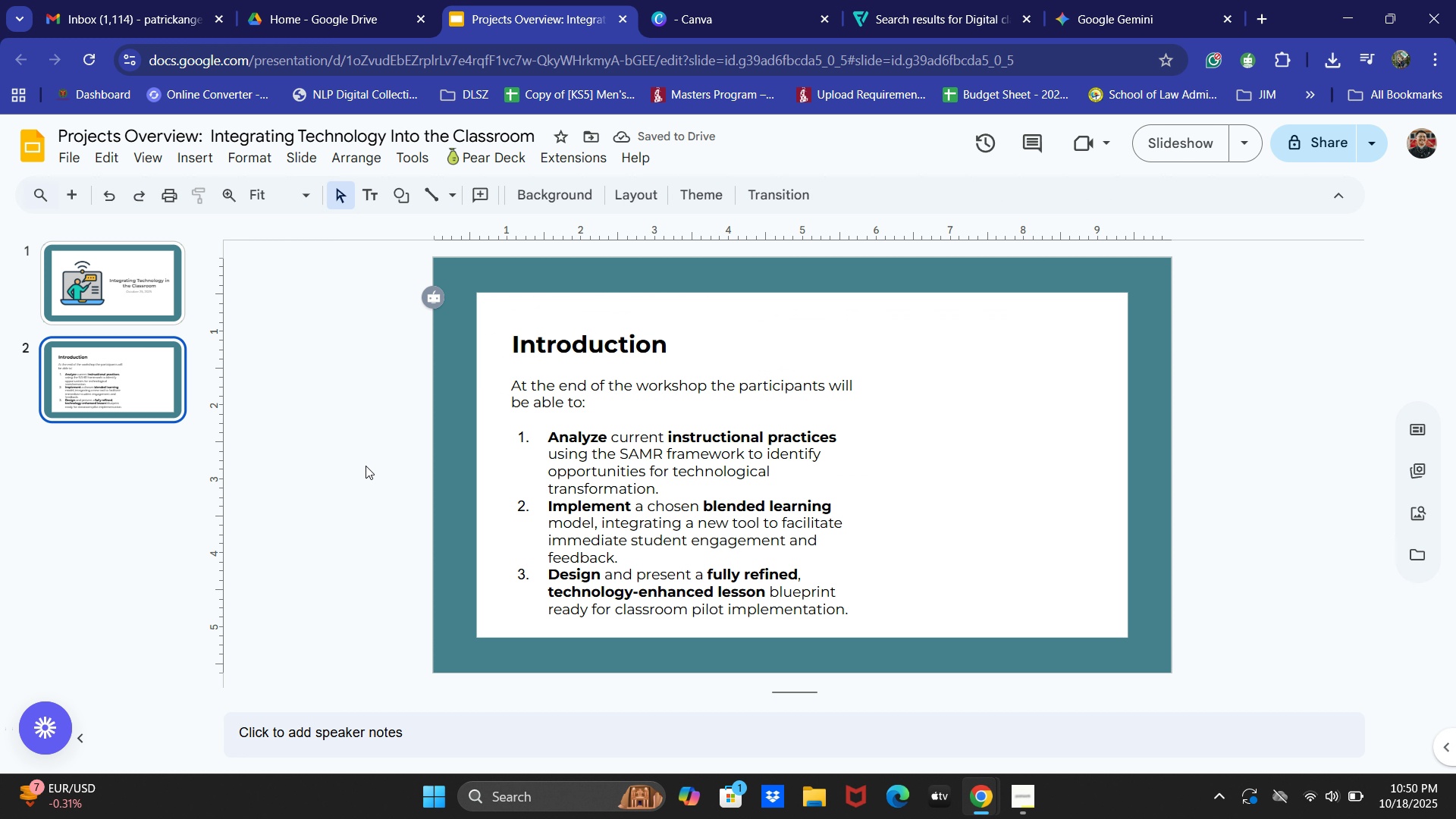 
key(Alt+Tab)